 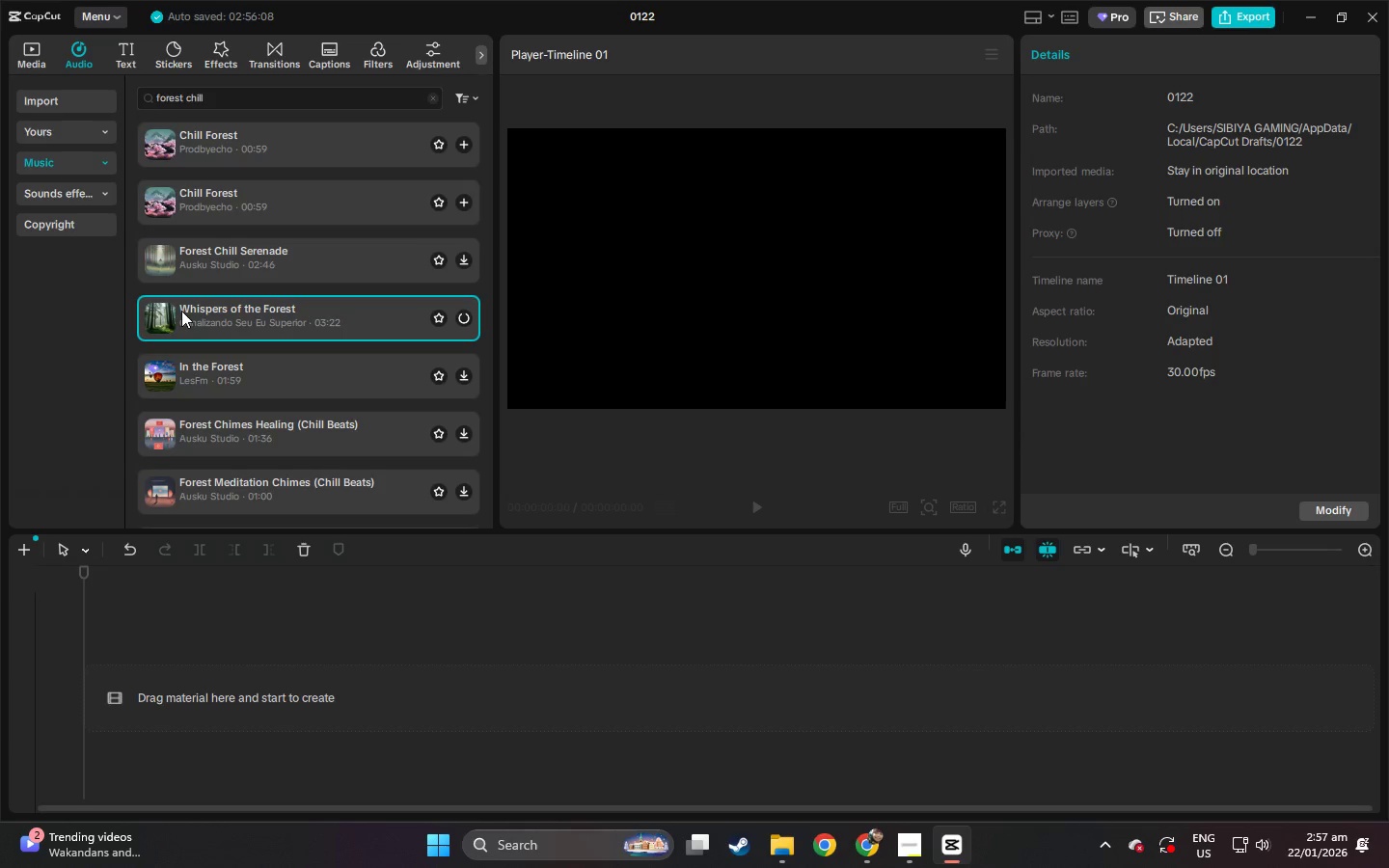 
left_click_drag(start_coordinate=[262, 103], to_coordinate=[134, 104])
 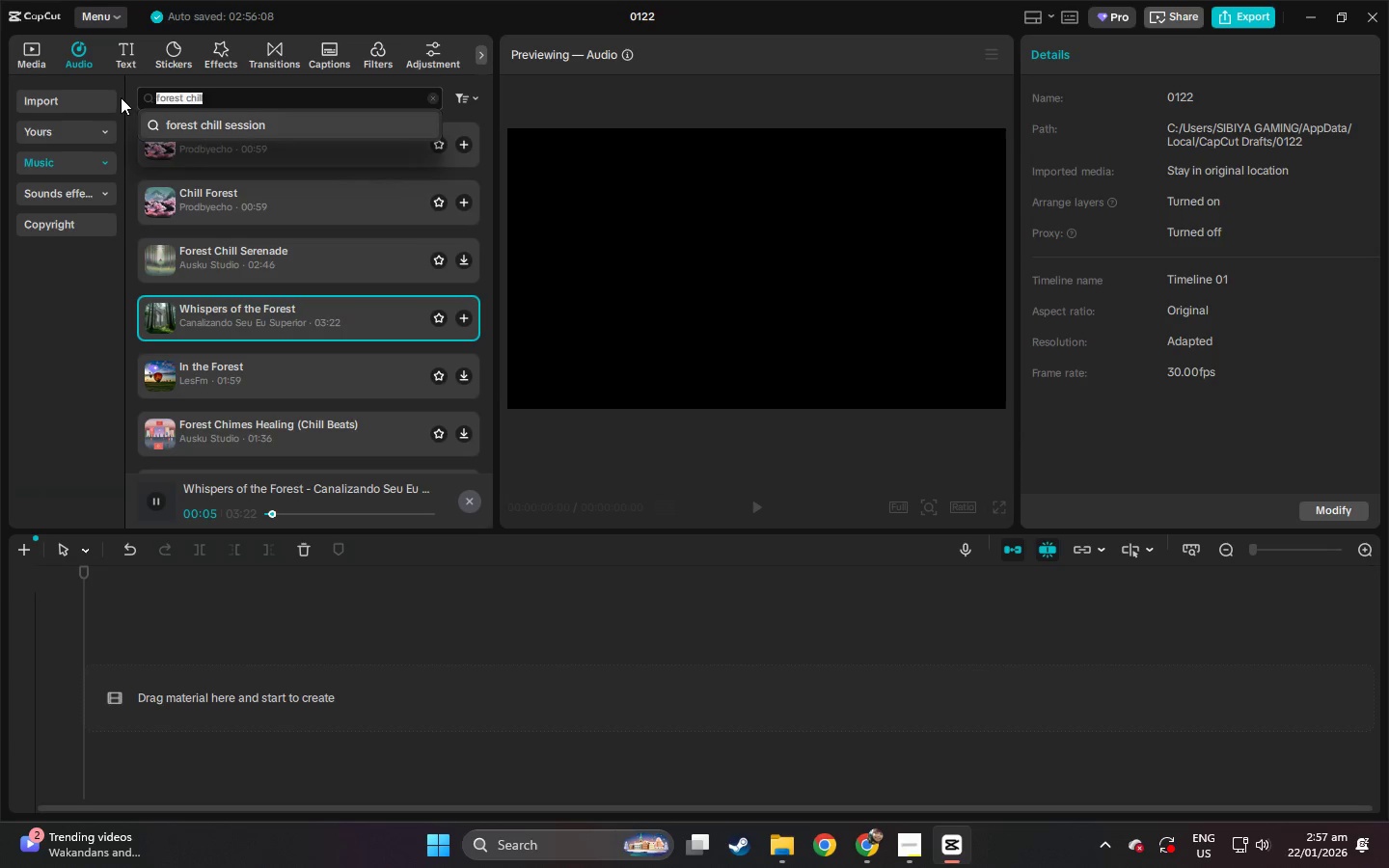 
type(chill hop organioc)
key(Backspace)
key(Backspace)
type(c)
 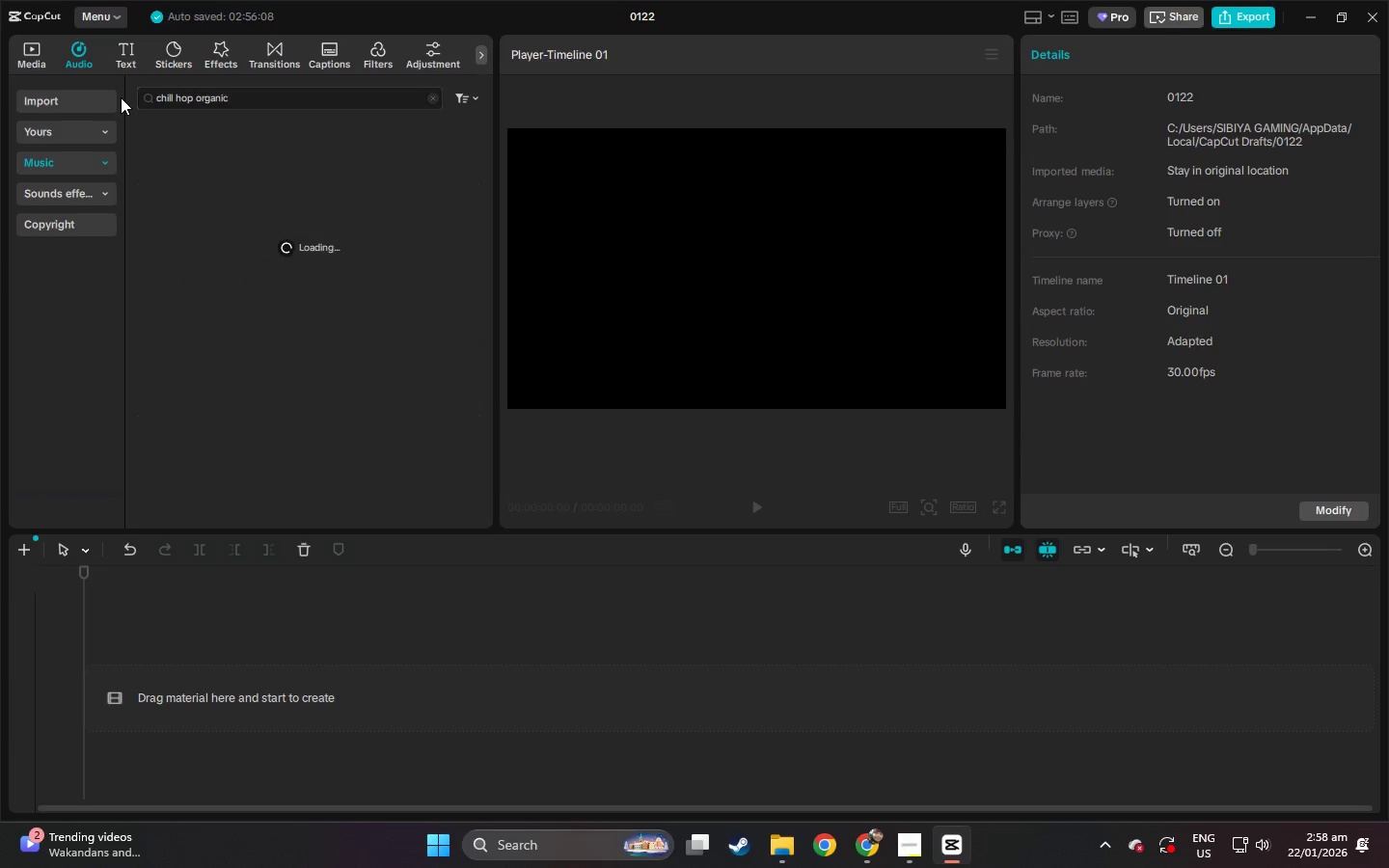 
key(Enter)
 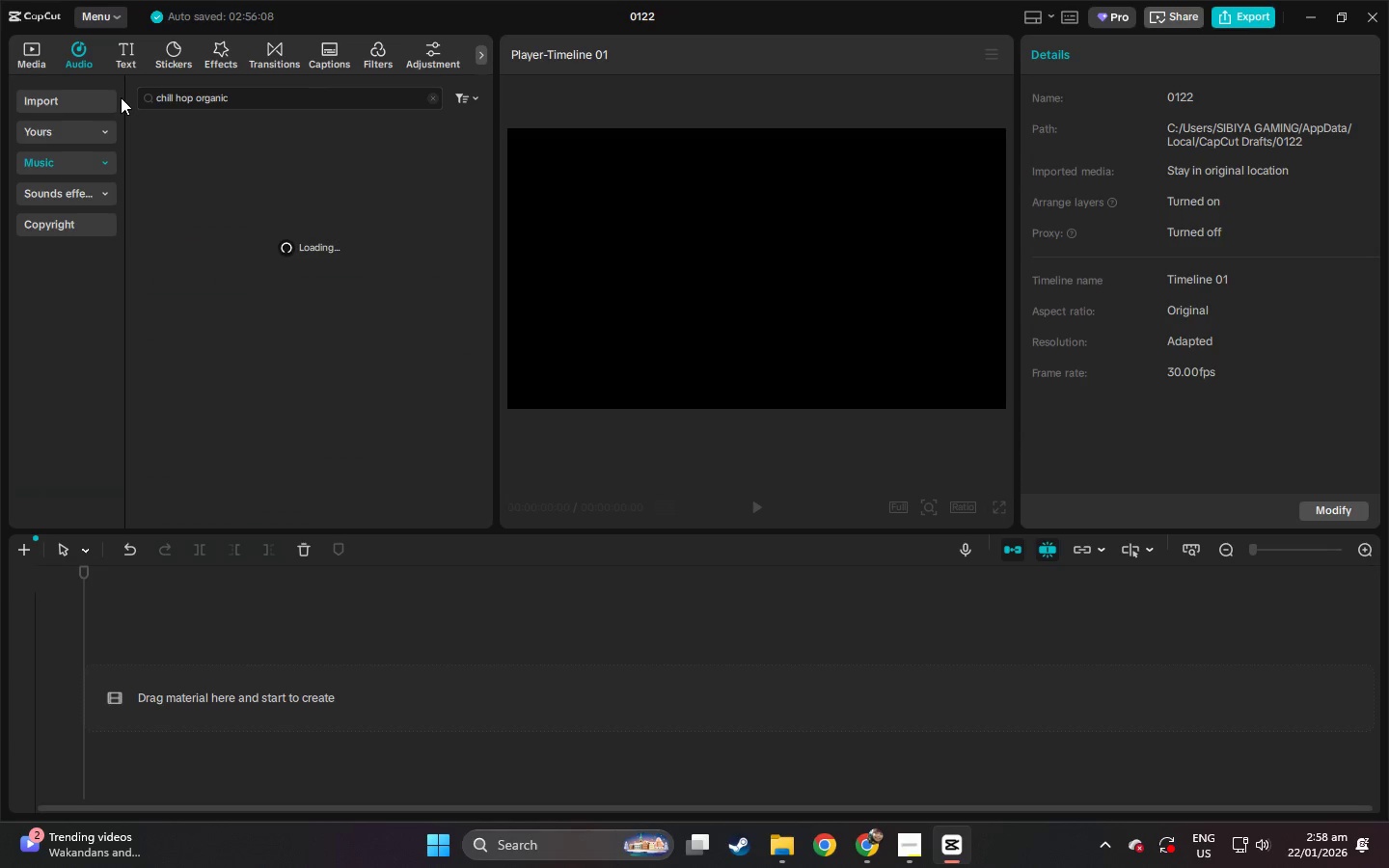 
key(Alt+AltLeft)
 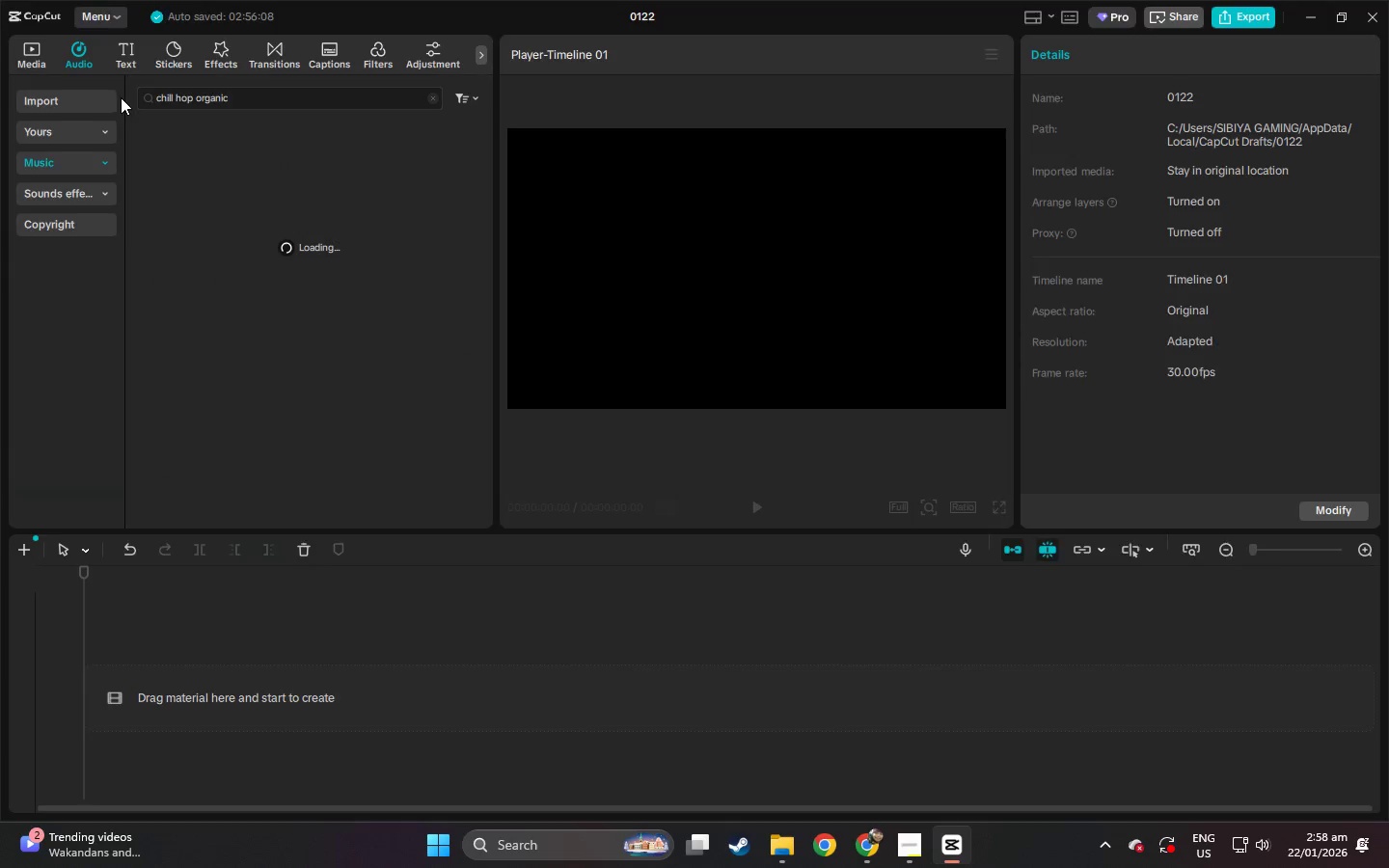 
key(Alt+Tab)